 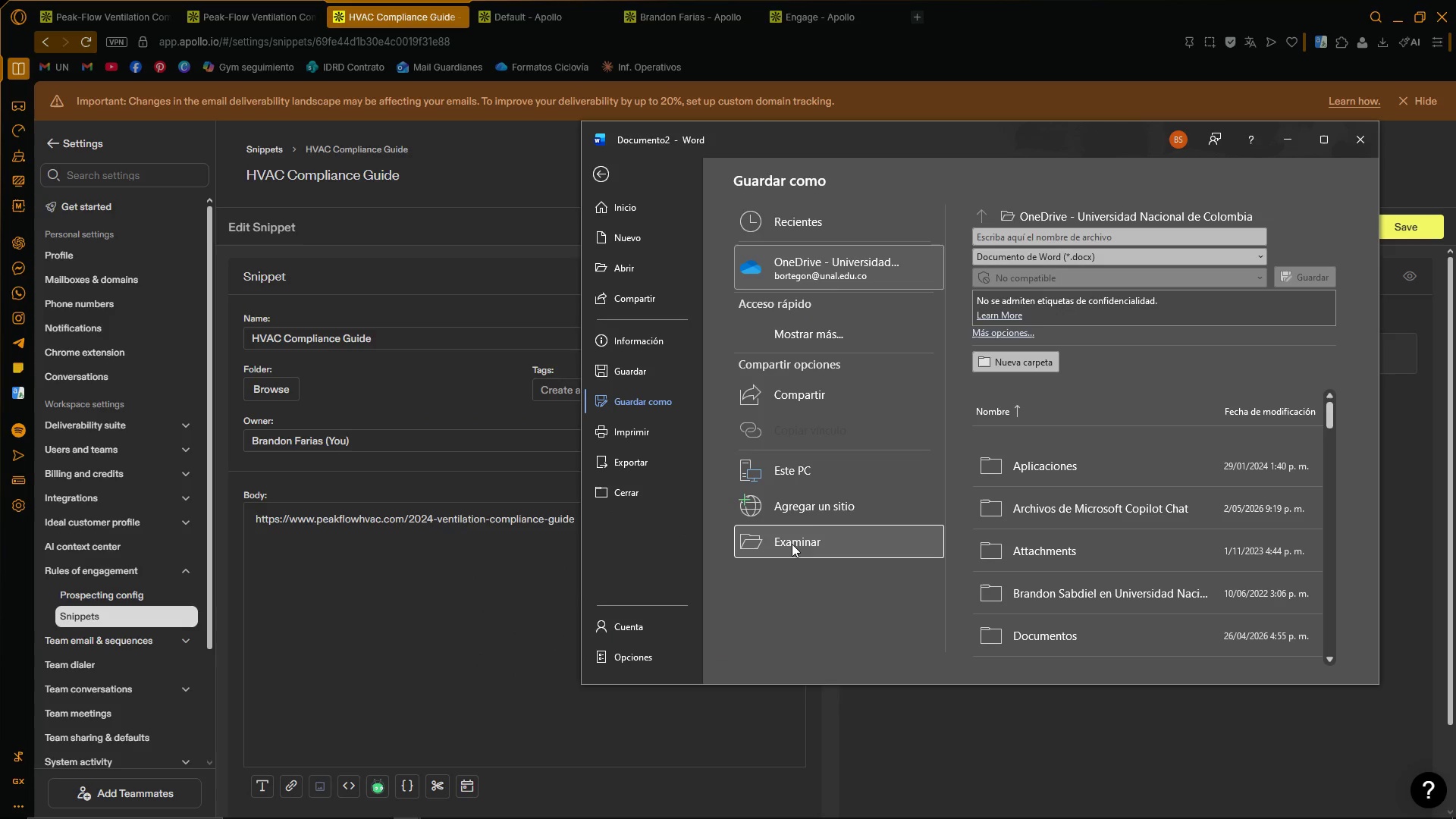 
key(Control+ControlLeft)
 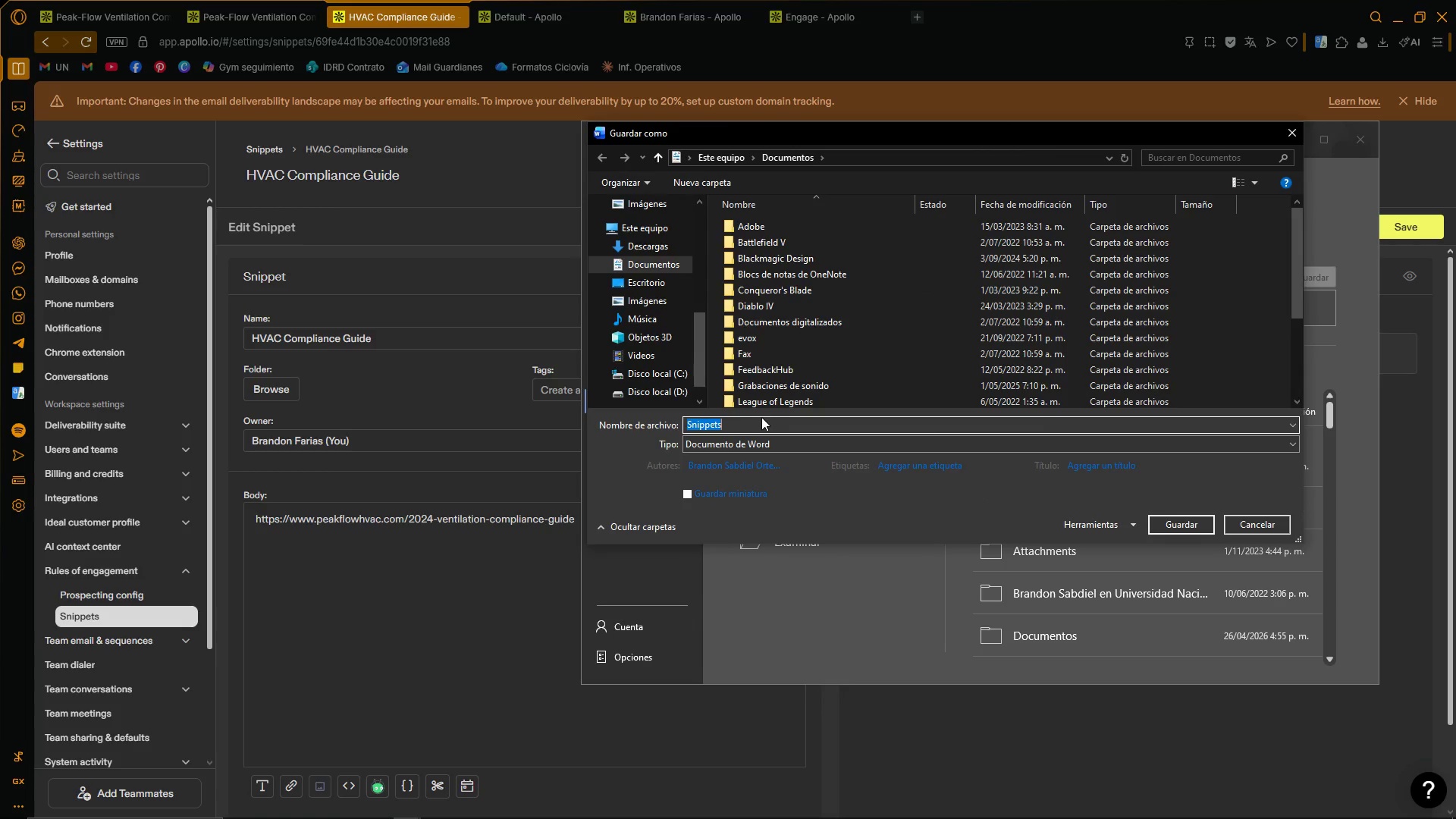 
key(Control+V)
 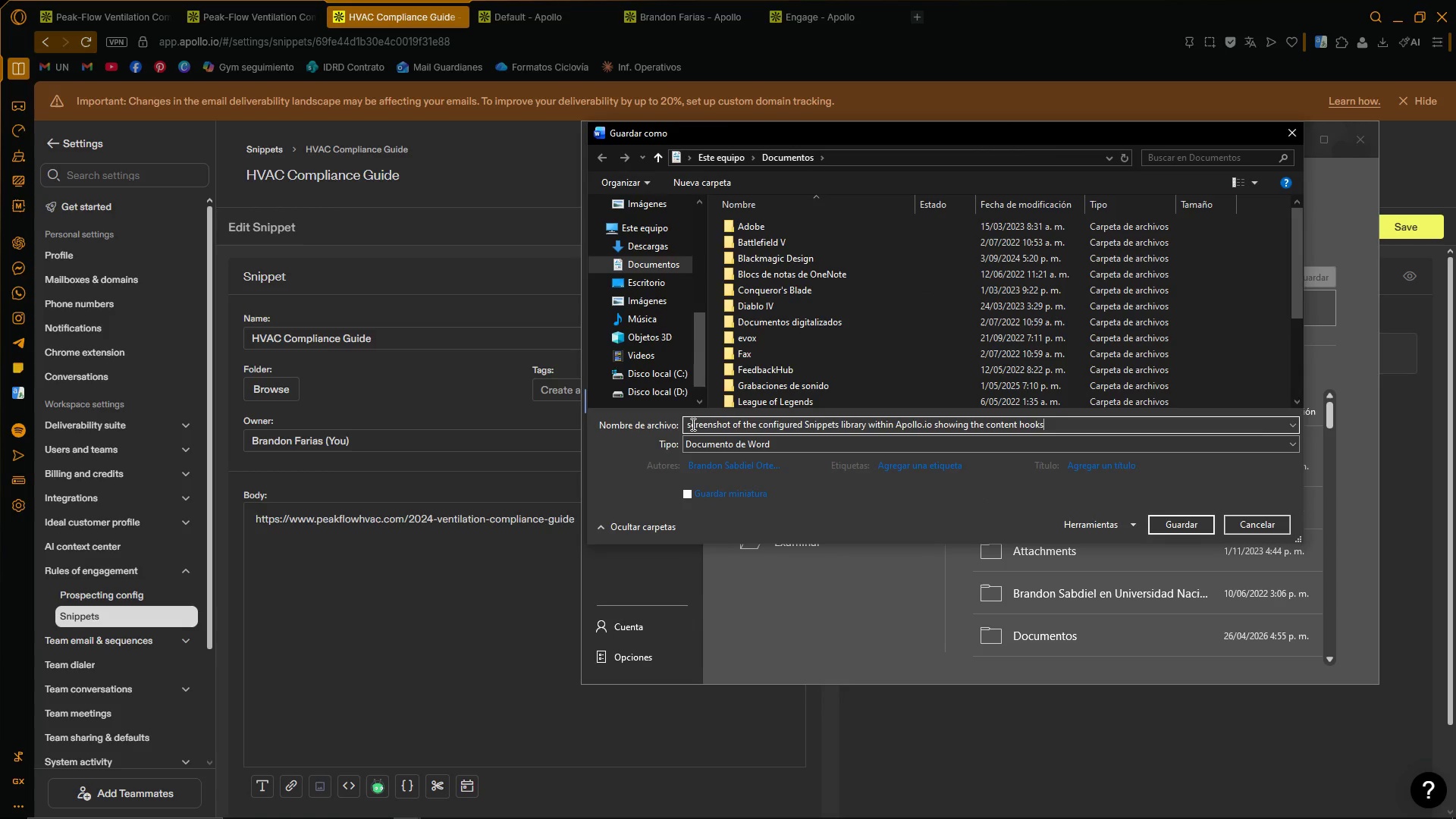 
left_click([692, 424])
 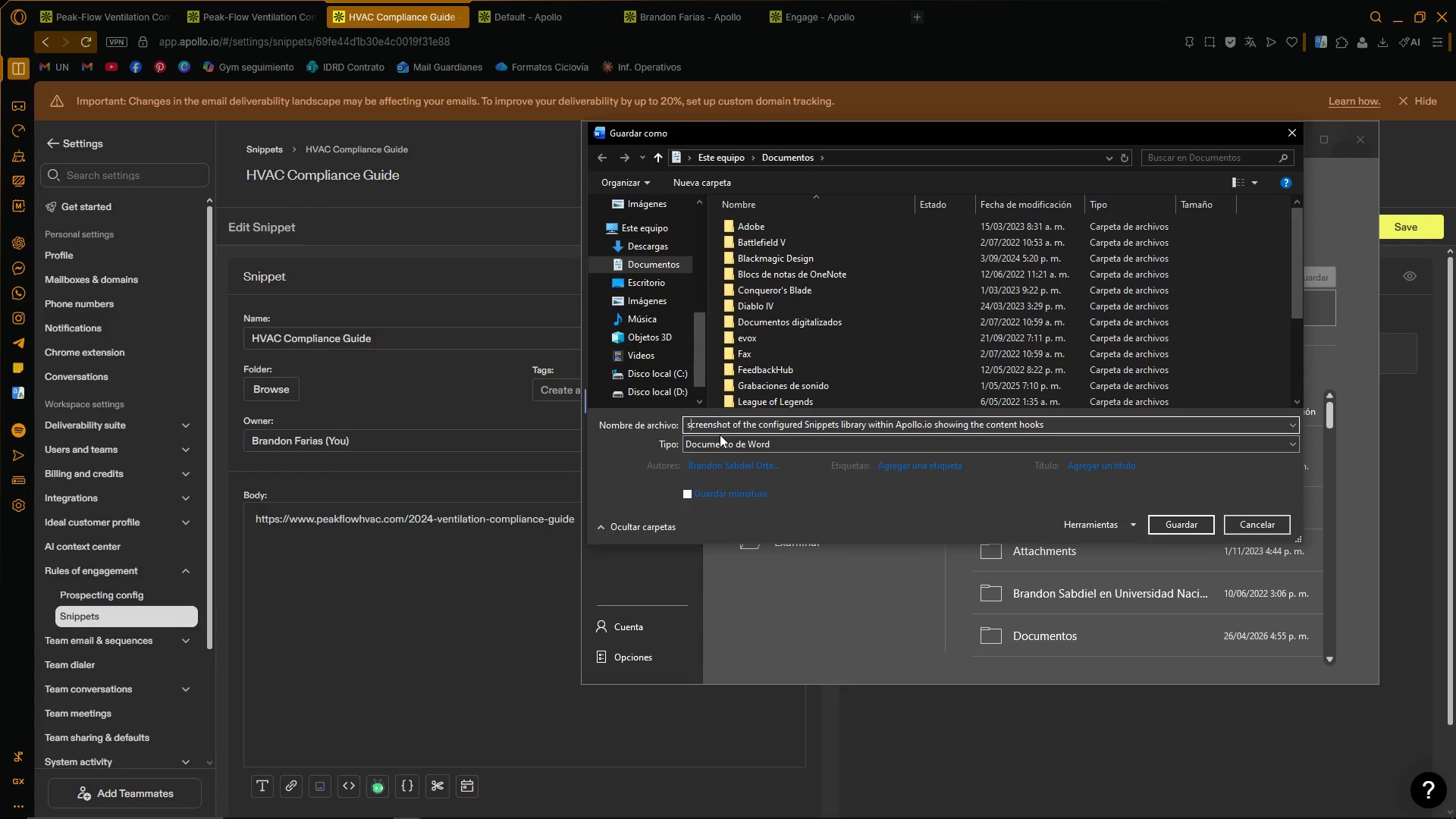 
key(Backspace)
 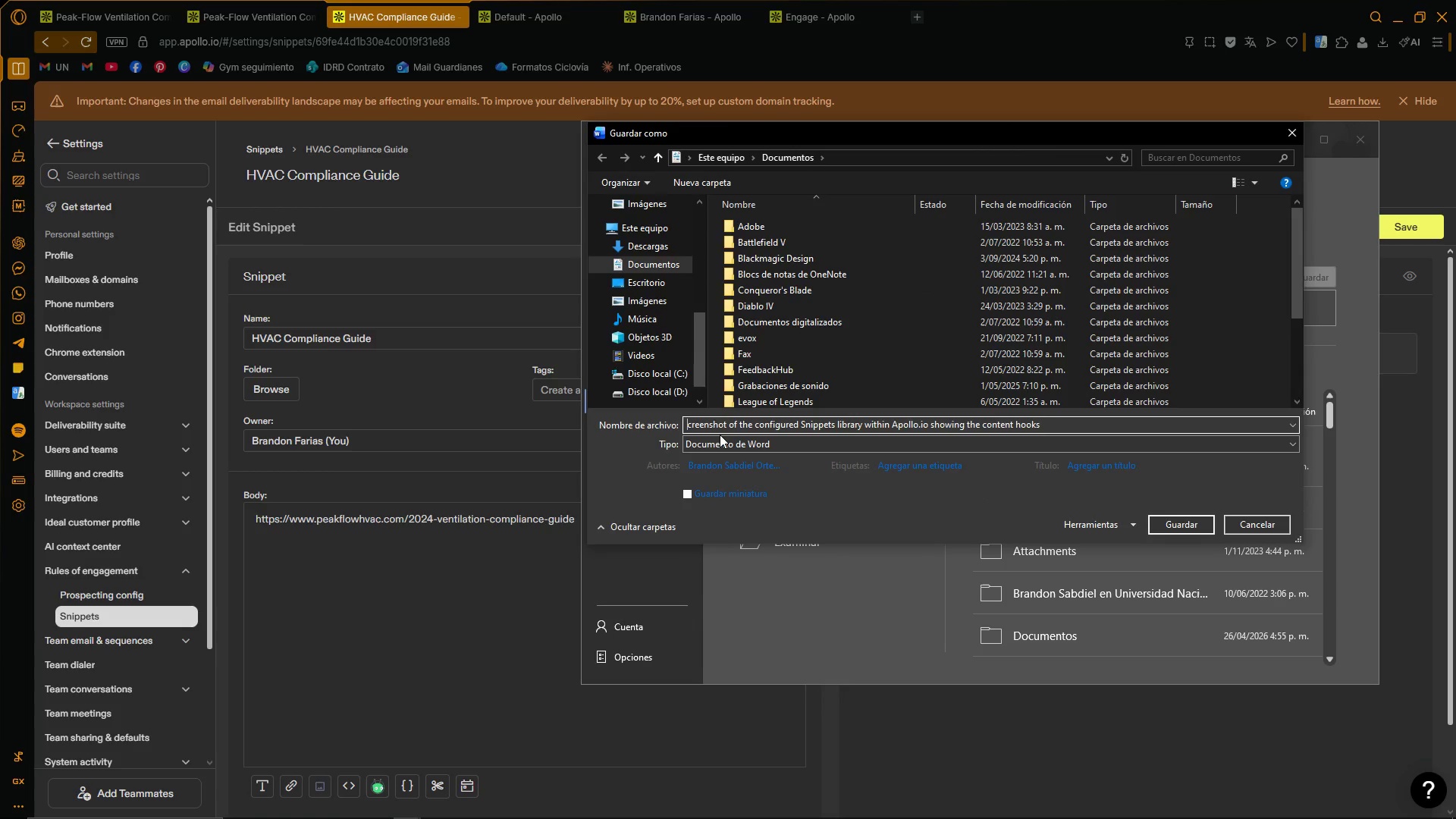 
key(CapsLock)
 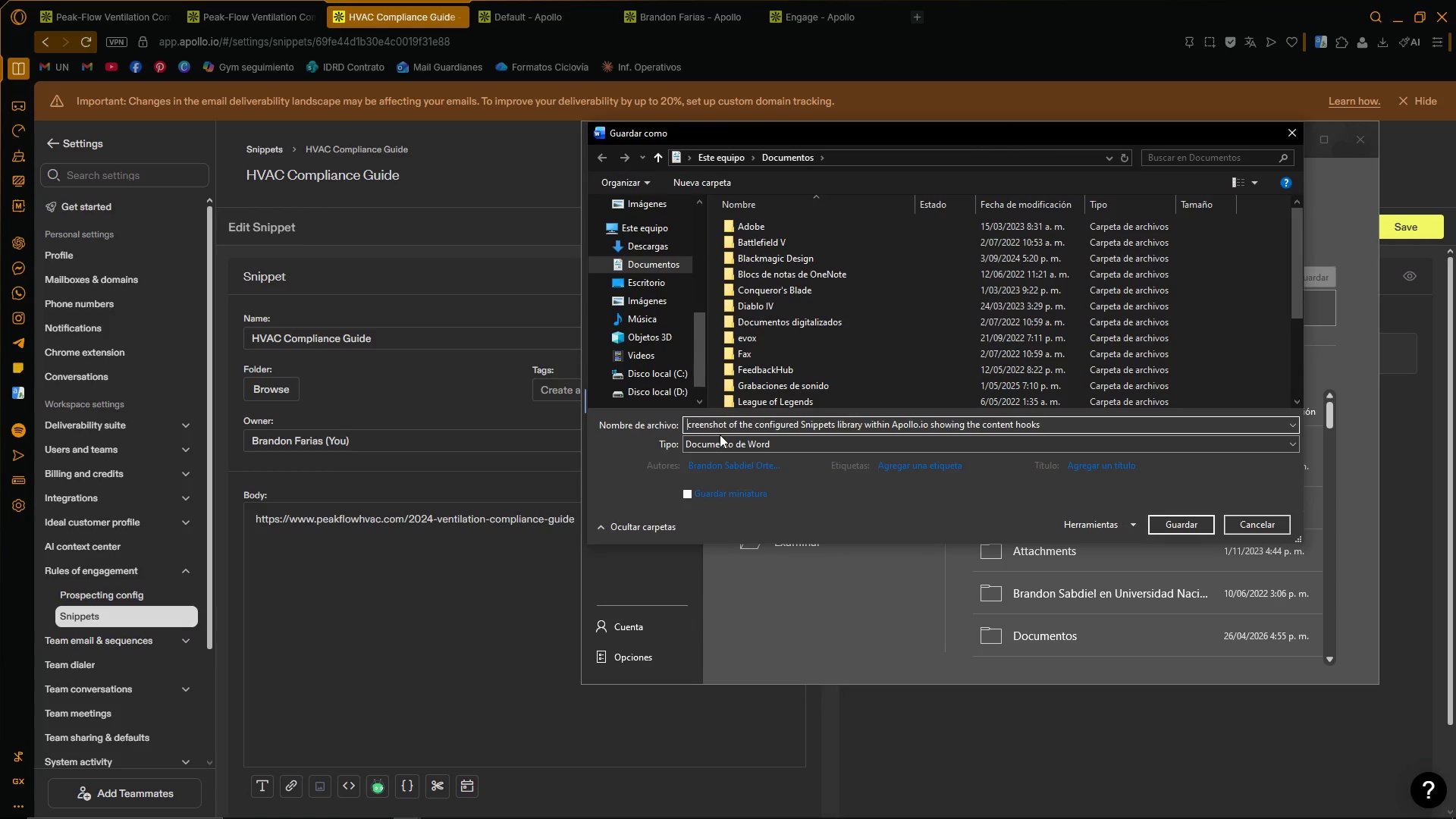 
key(S)
 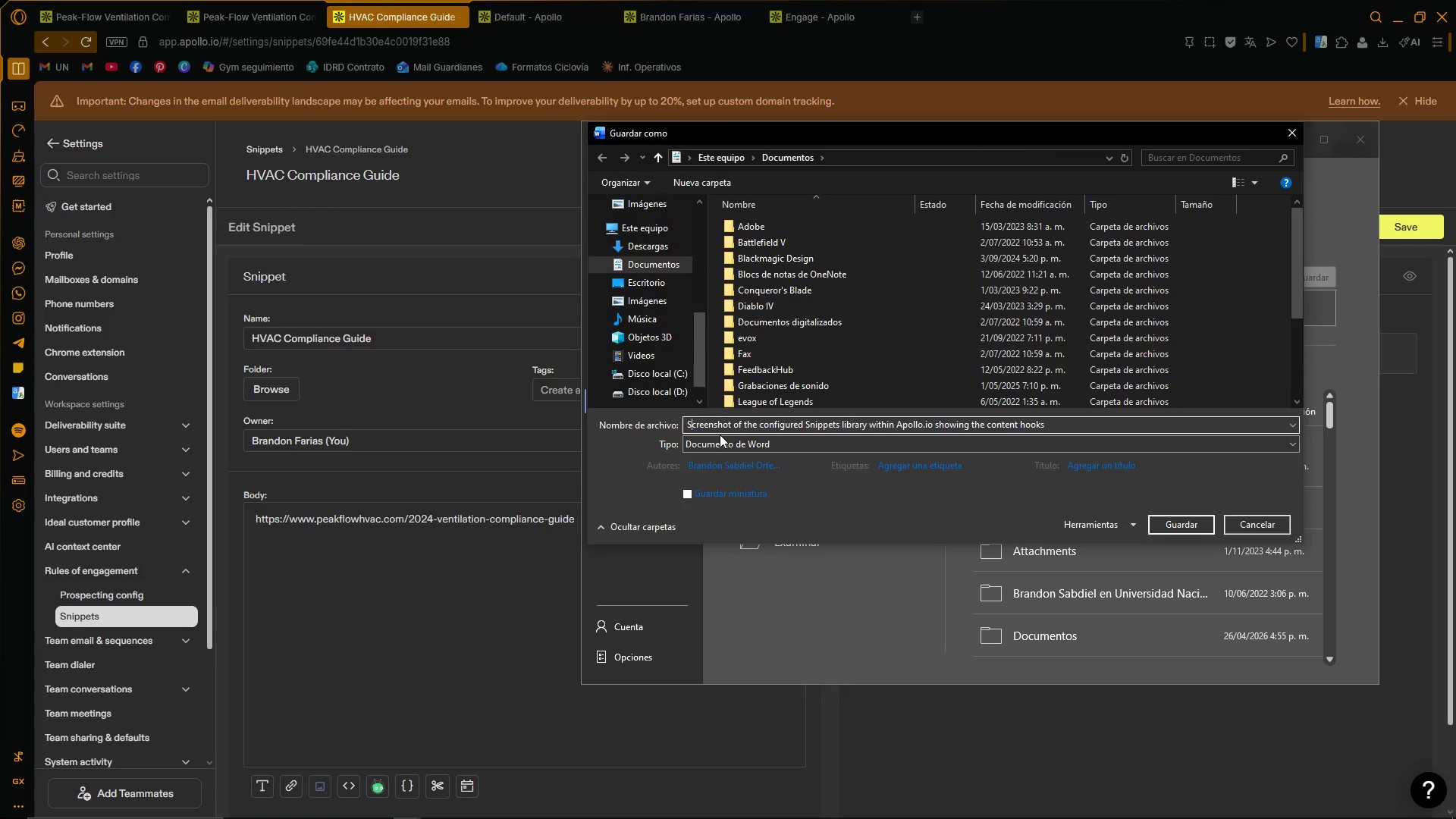 
key(CapsLock)
 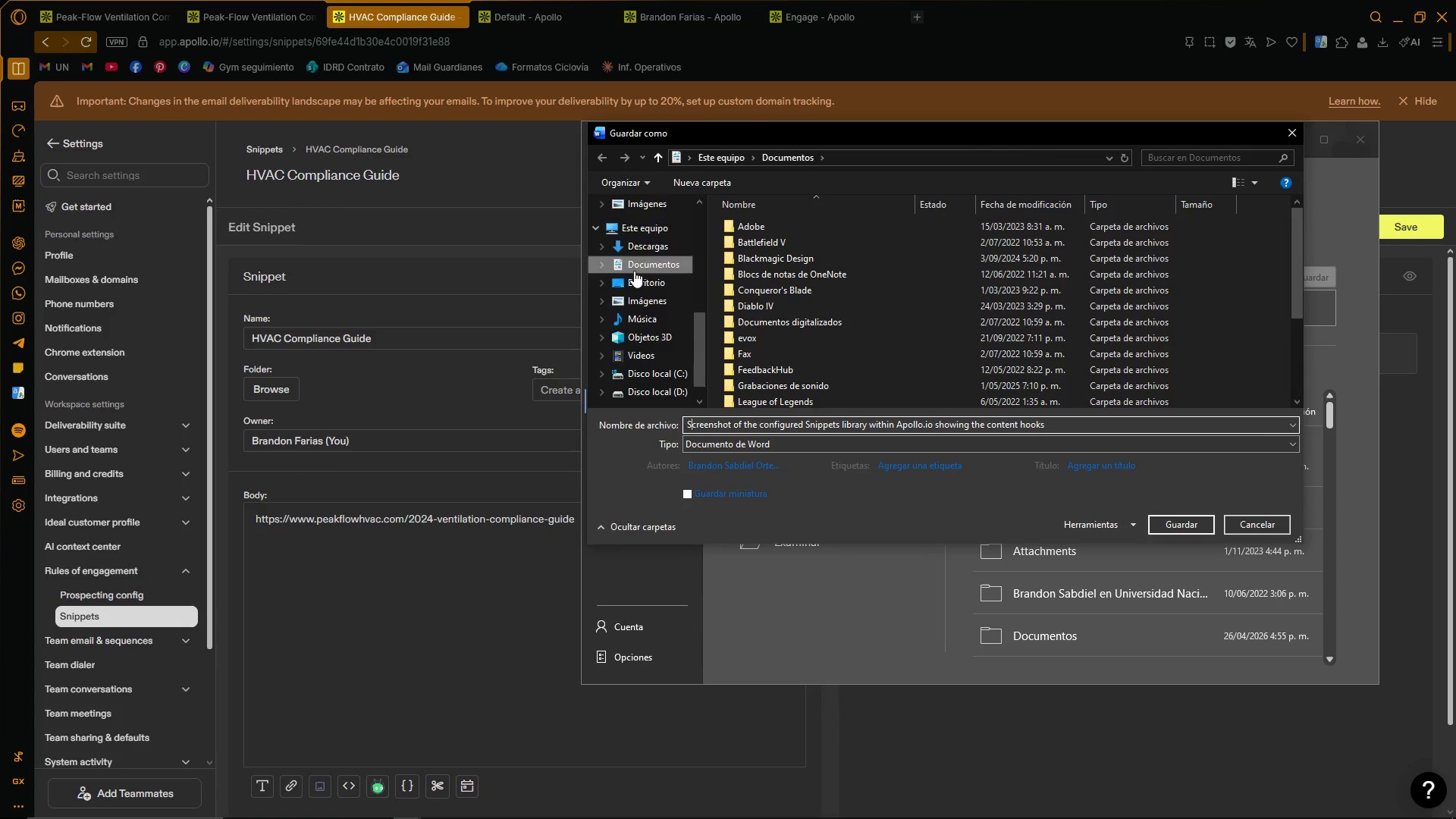 
left_click([648, 248])
 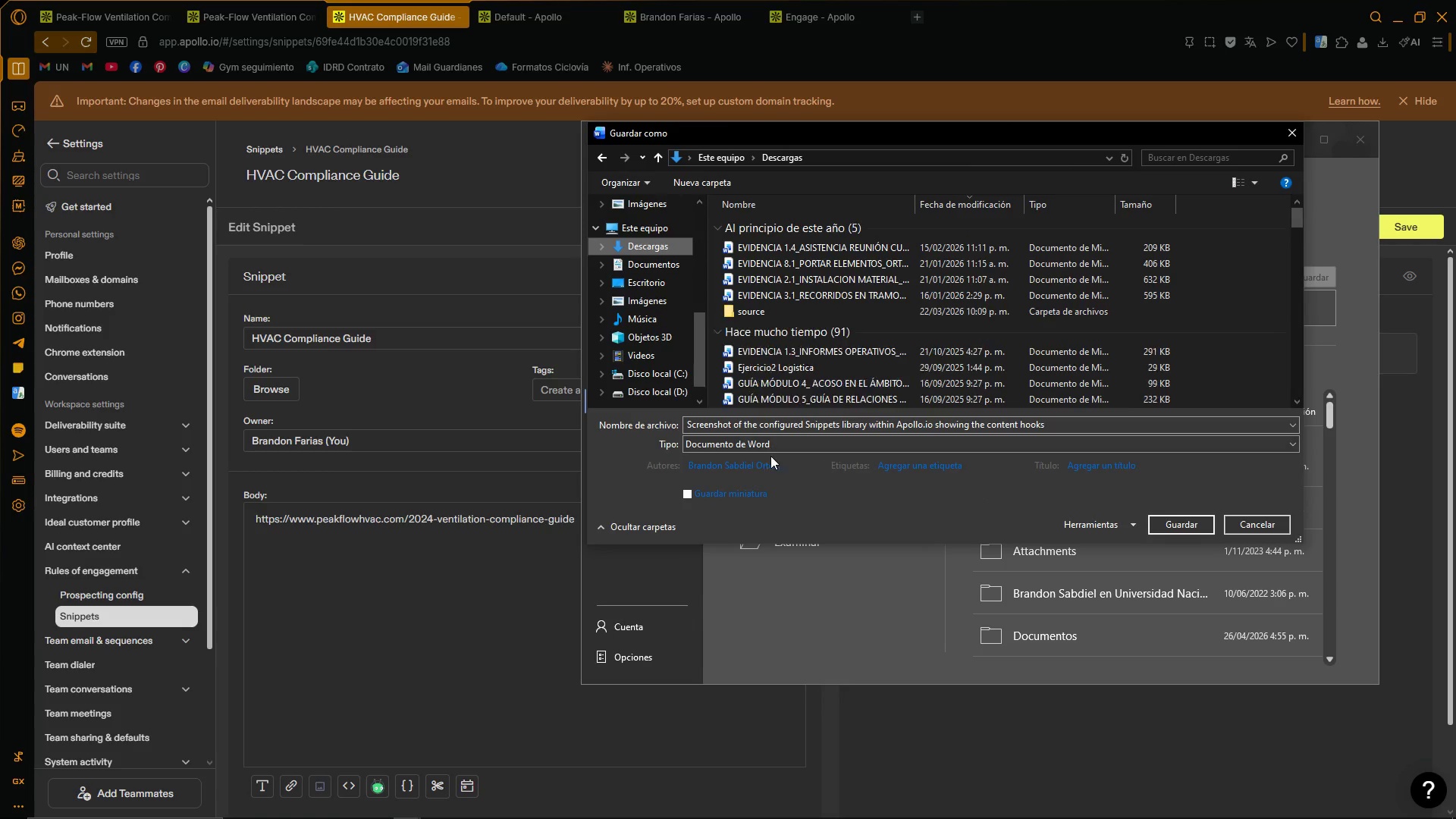 
left_click([772, 448])
 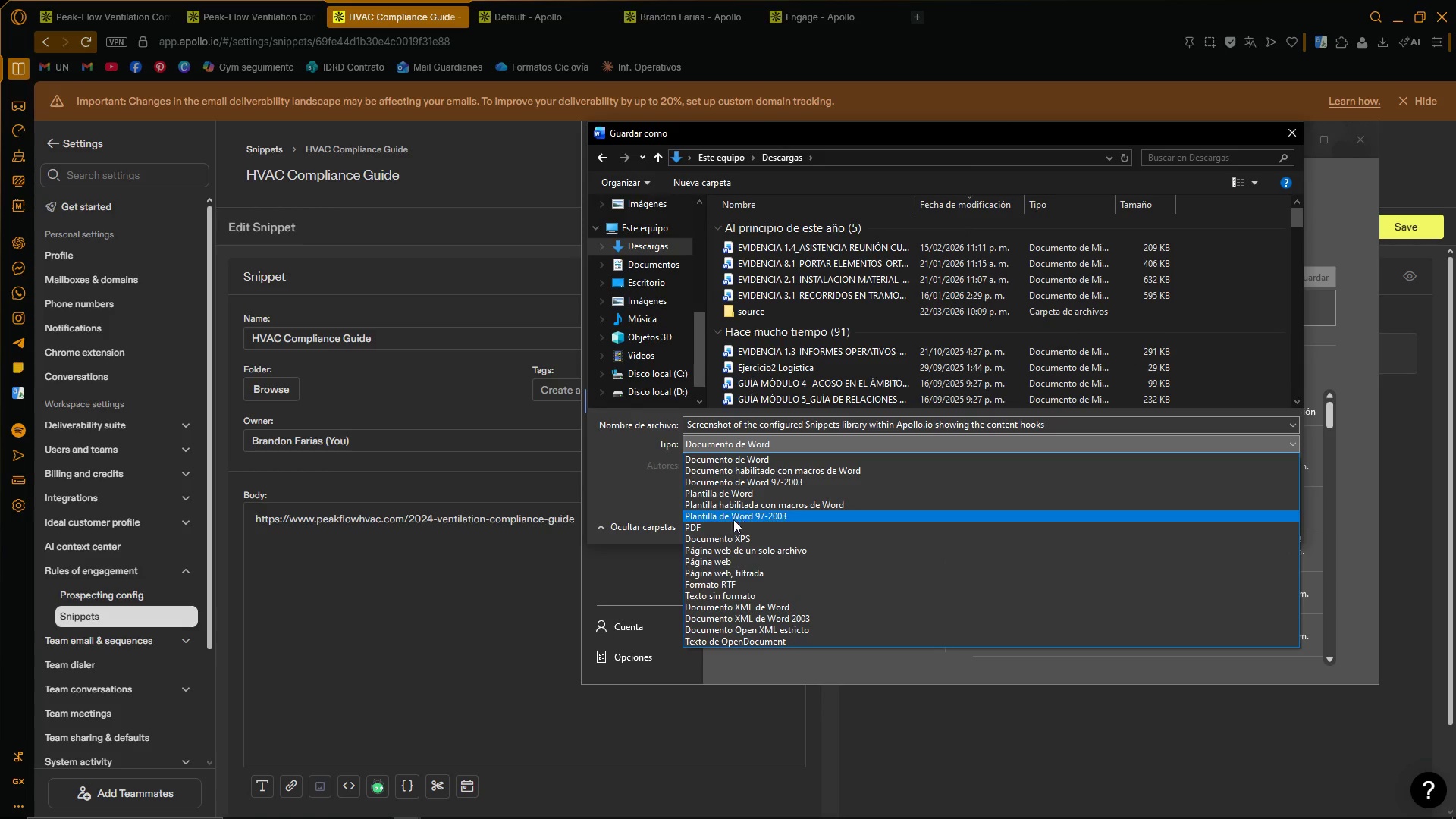 
left_click([732, 522])
 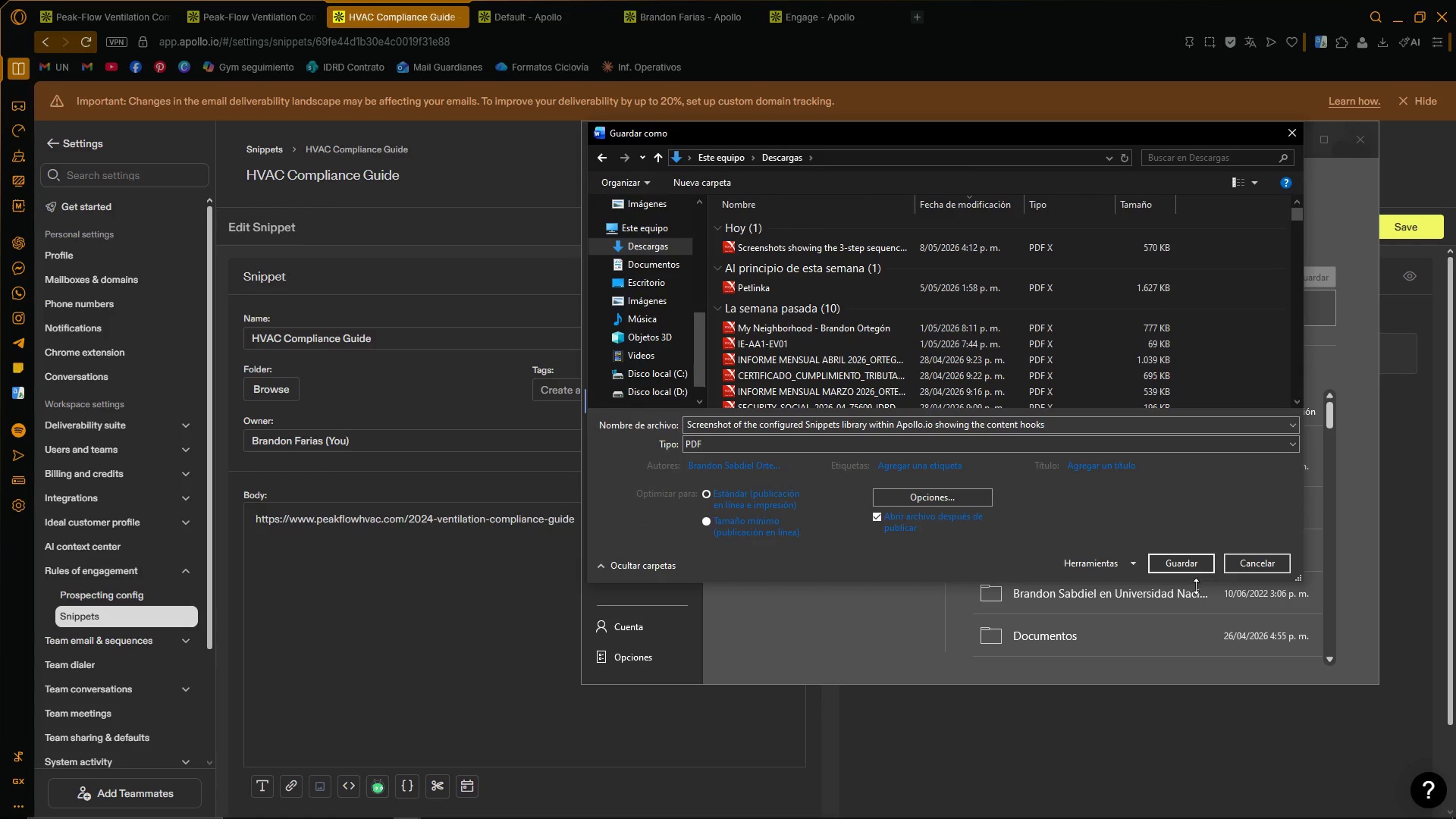 
left_click([1193, 561])
 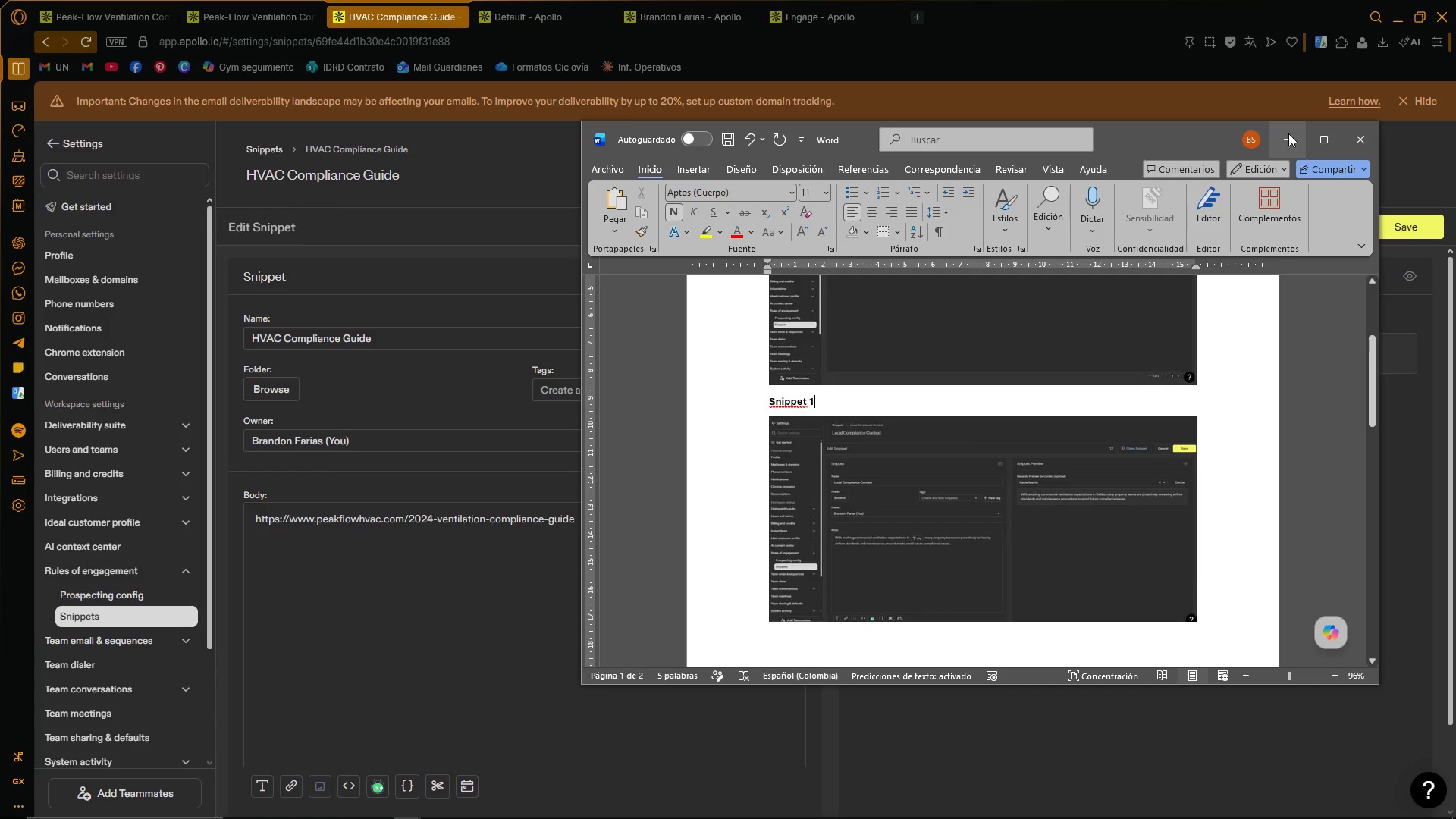 
left_click([1288, 133])
 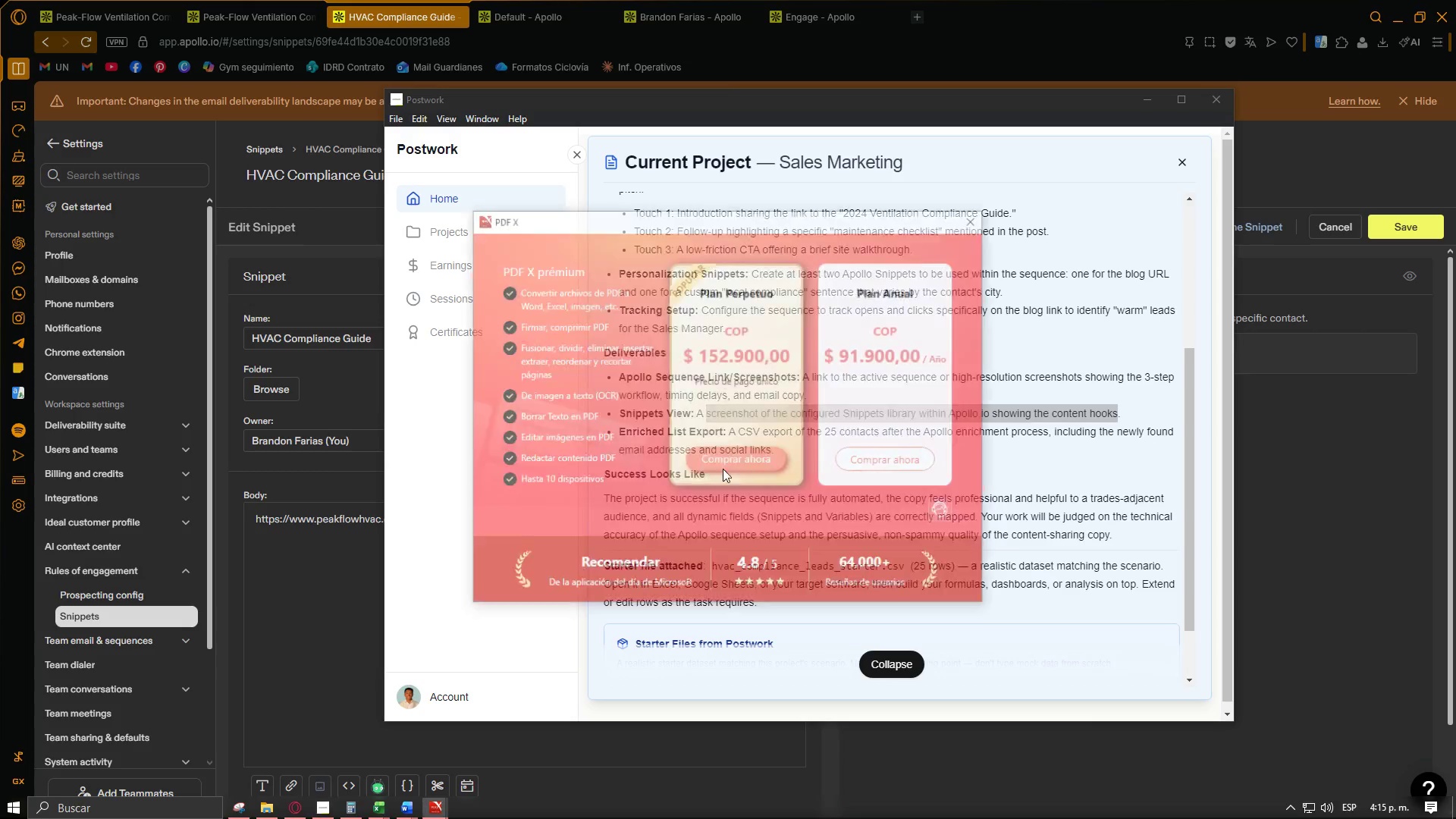 
left_click([977, 216])